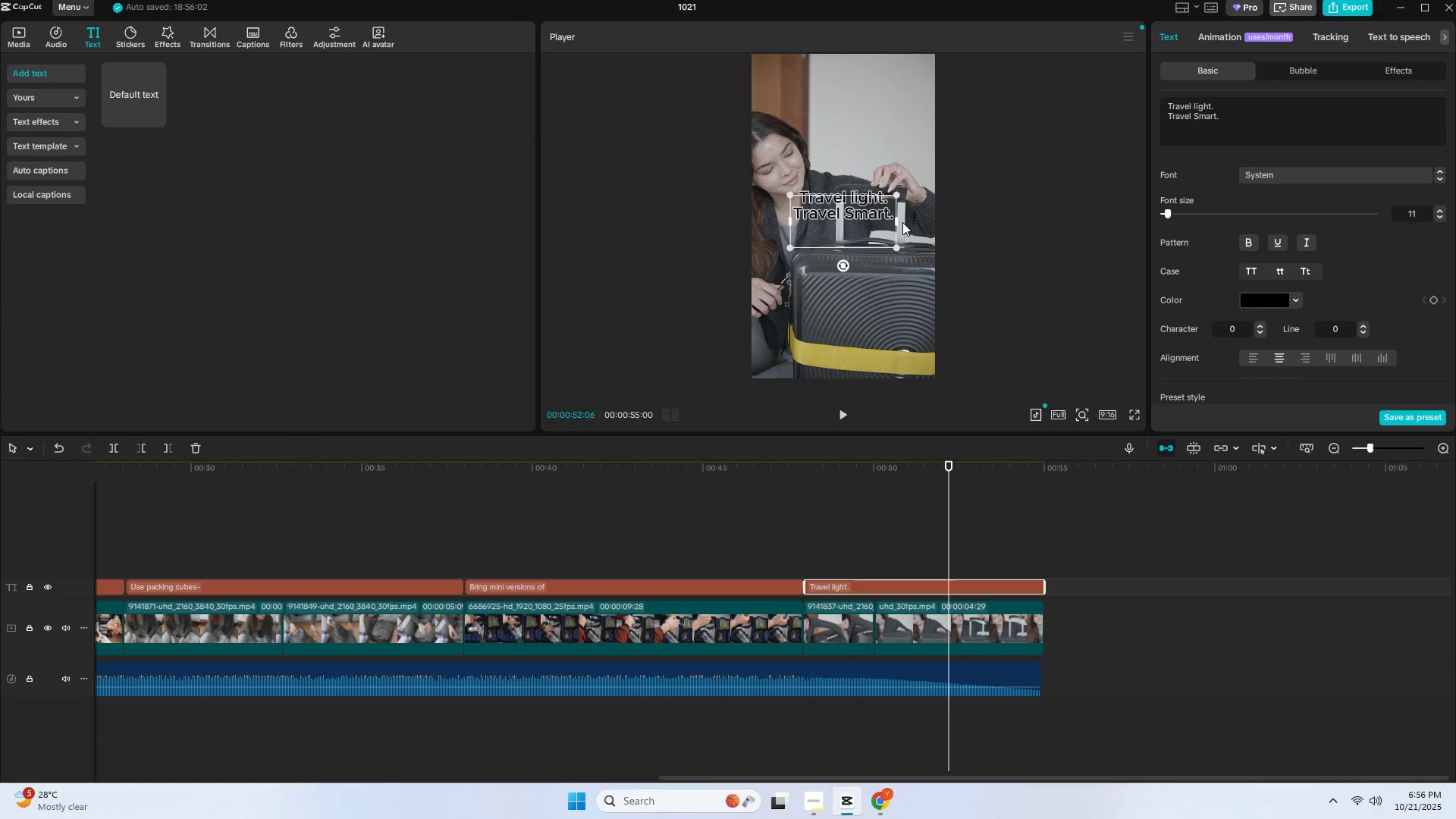 
key(Shift+Enter)
 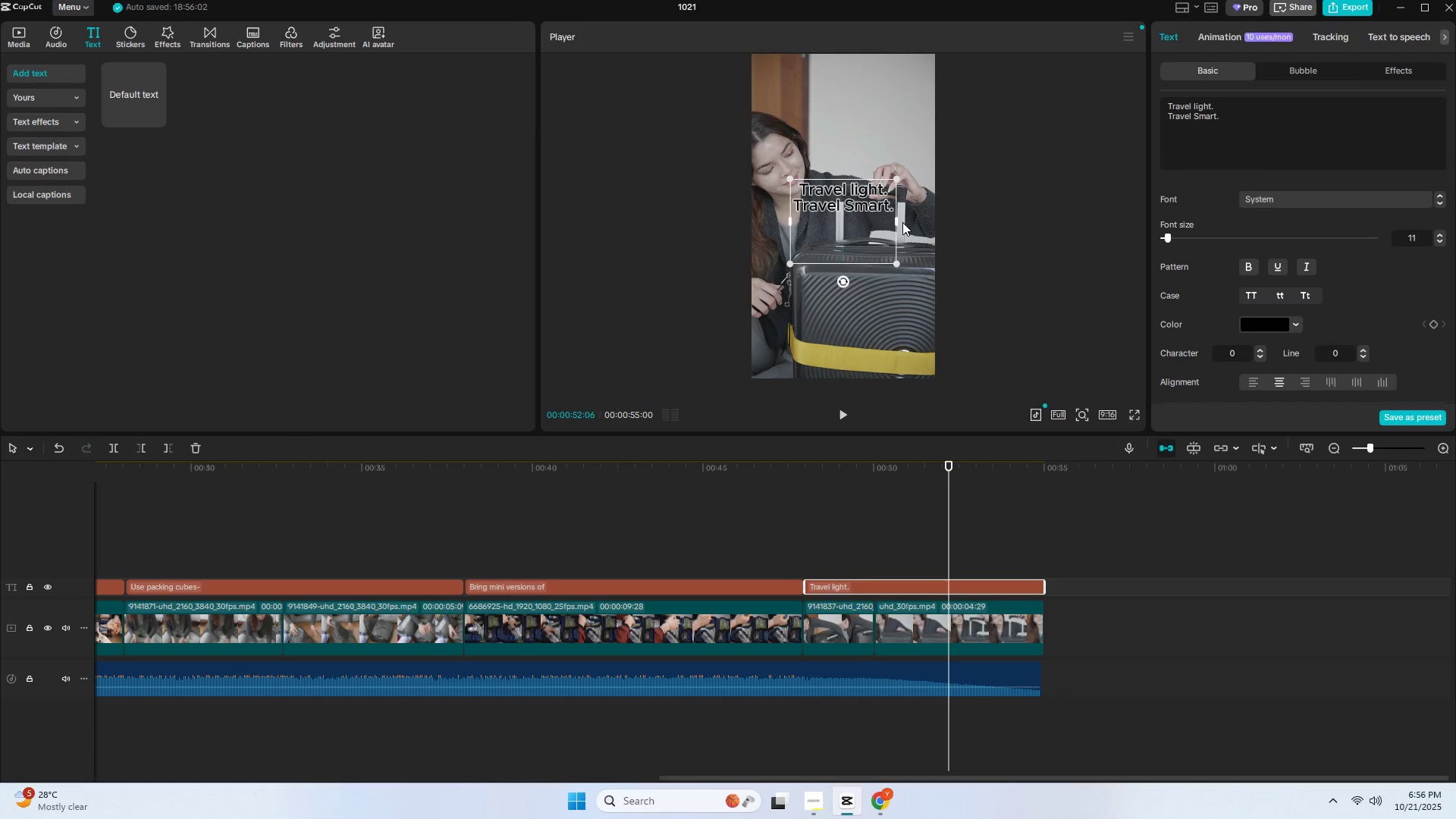 
type(#mi)
key(Backspace)
key(Backspace)
type(Minimalist )
key(Backspace)
type(Packing)
 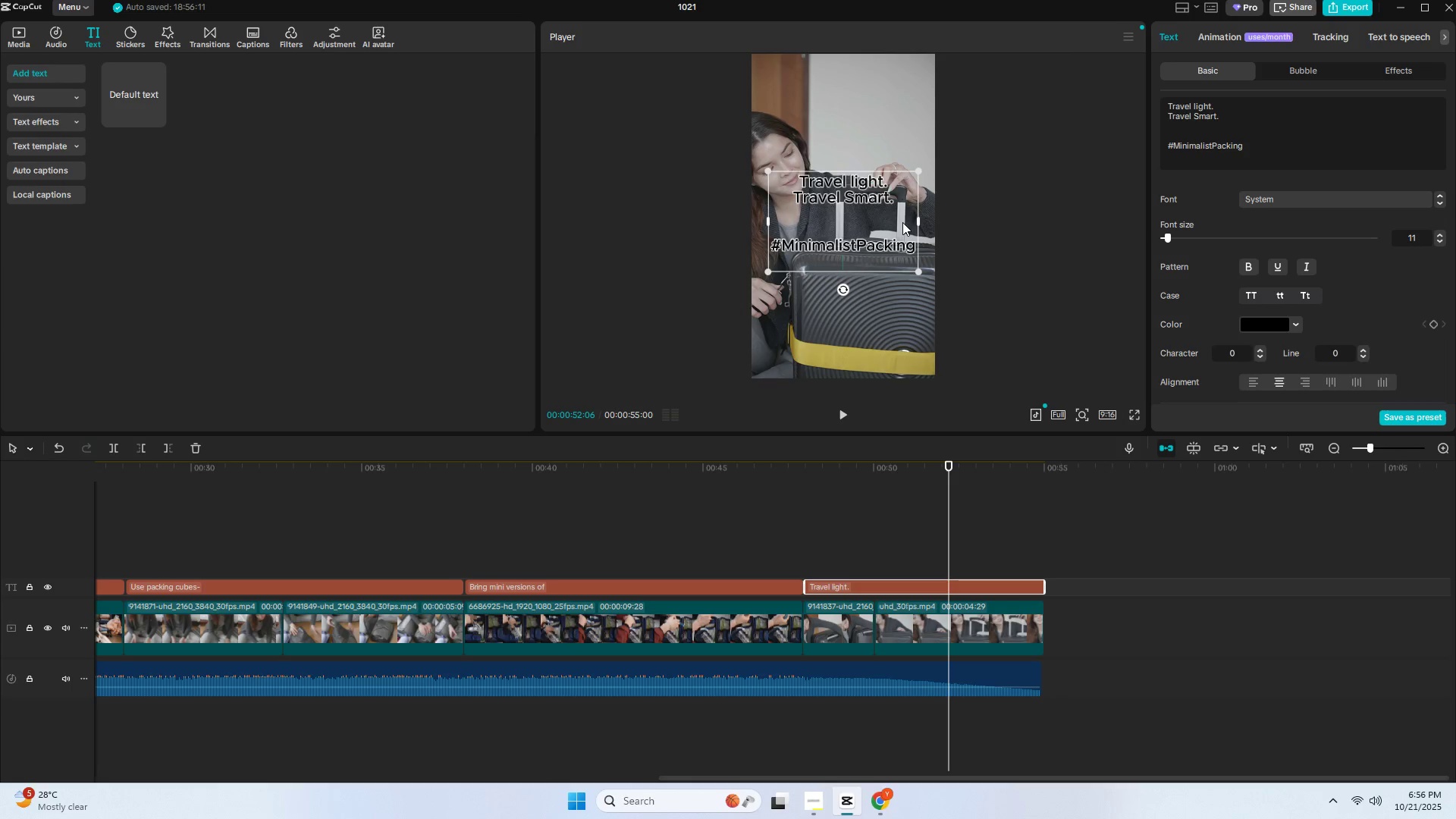 
 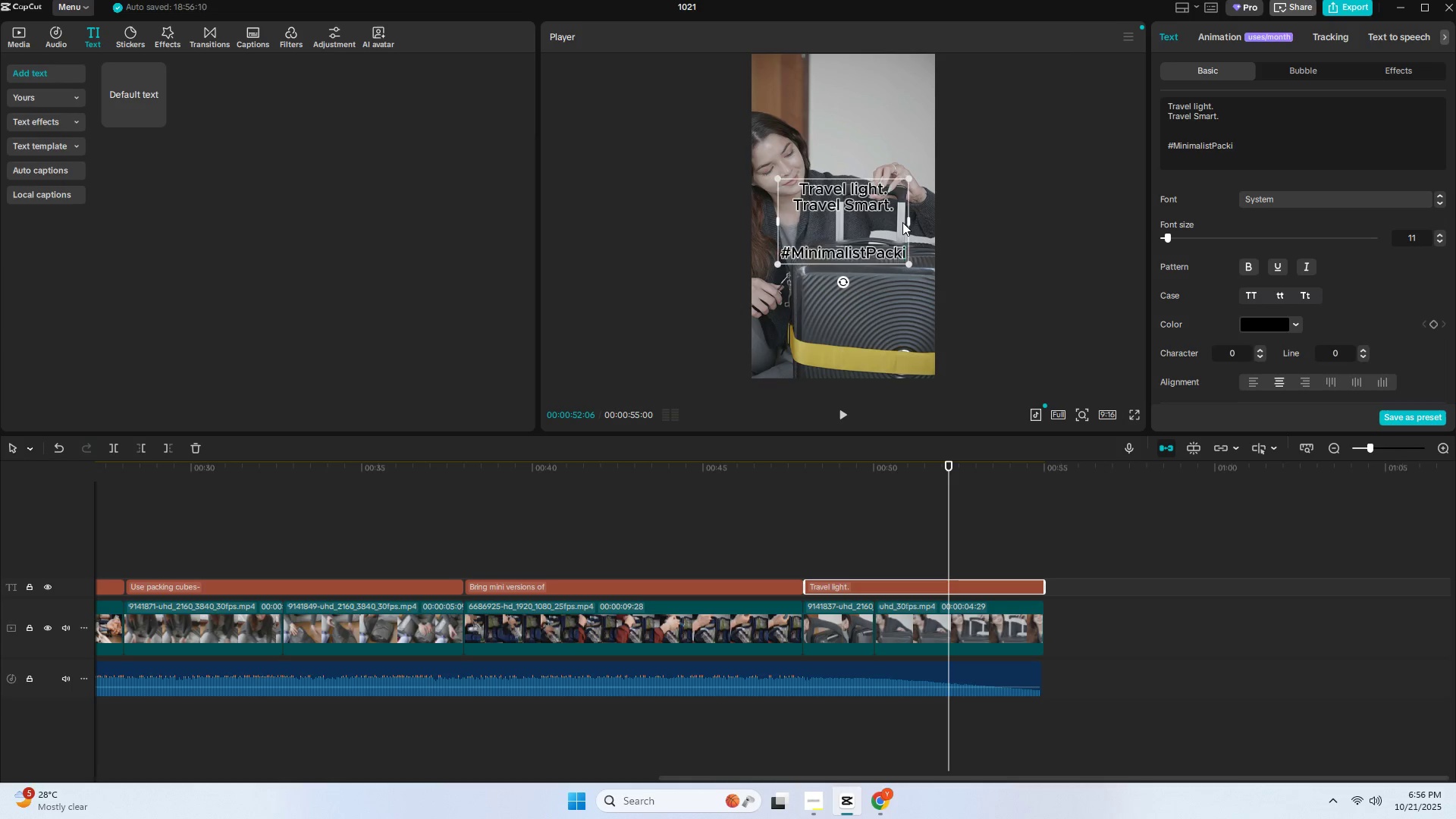 
key(Enter)
 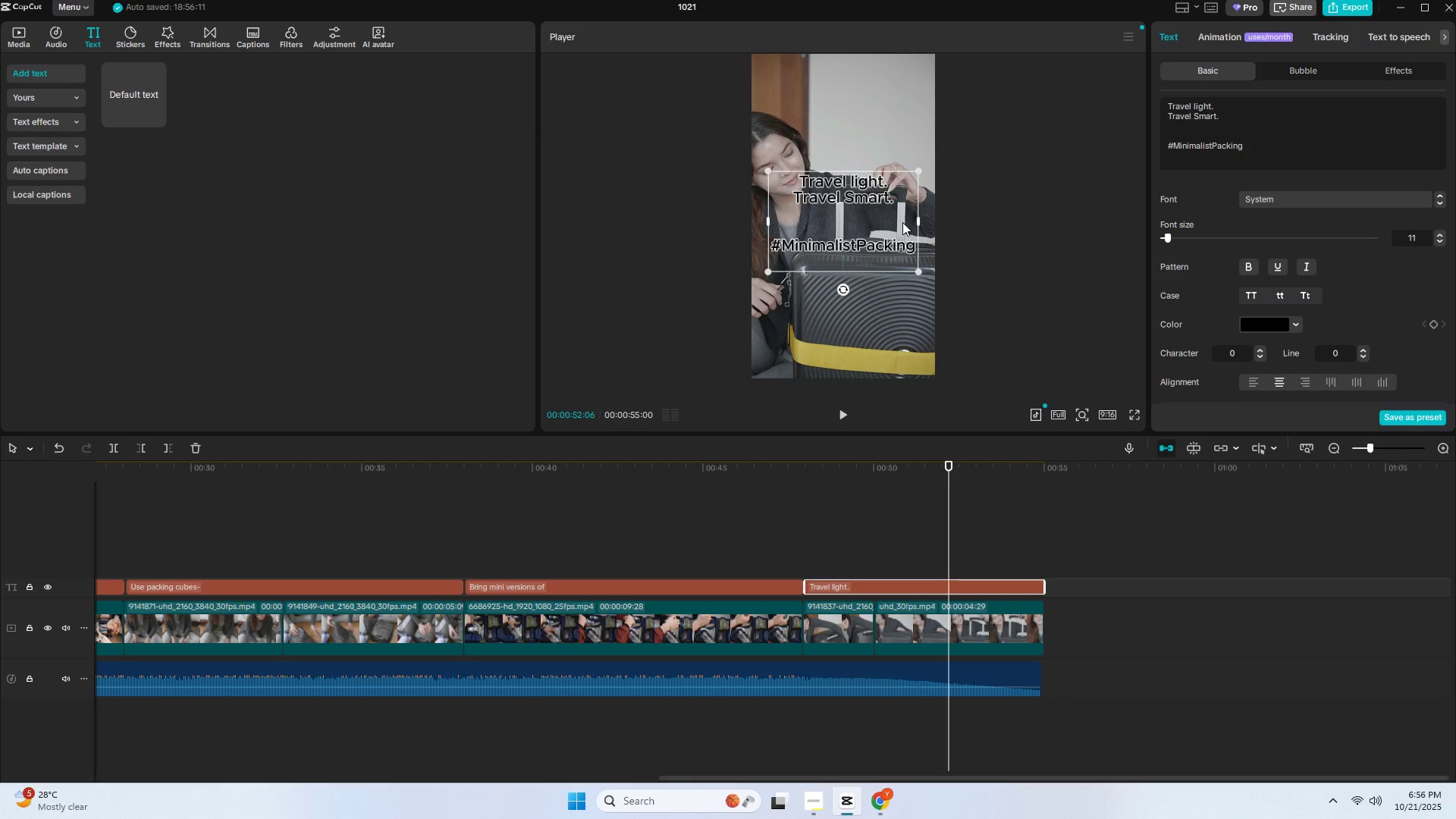 
type(#Travel )
key(Backspace)
type(Hak)
key(Backspace)
type(cks)
 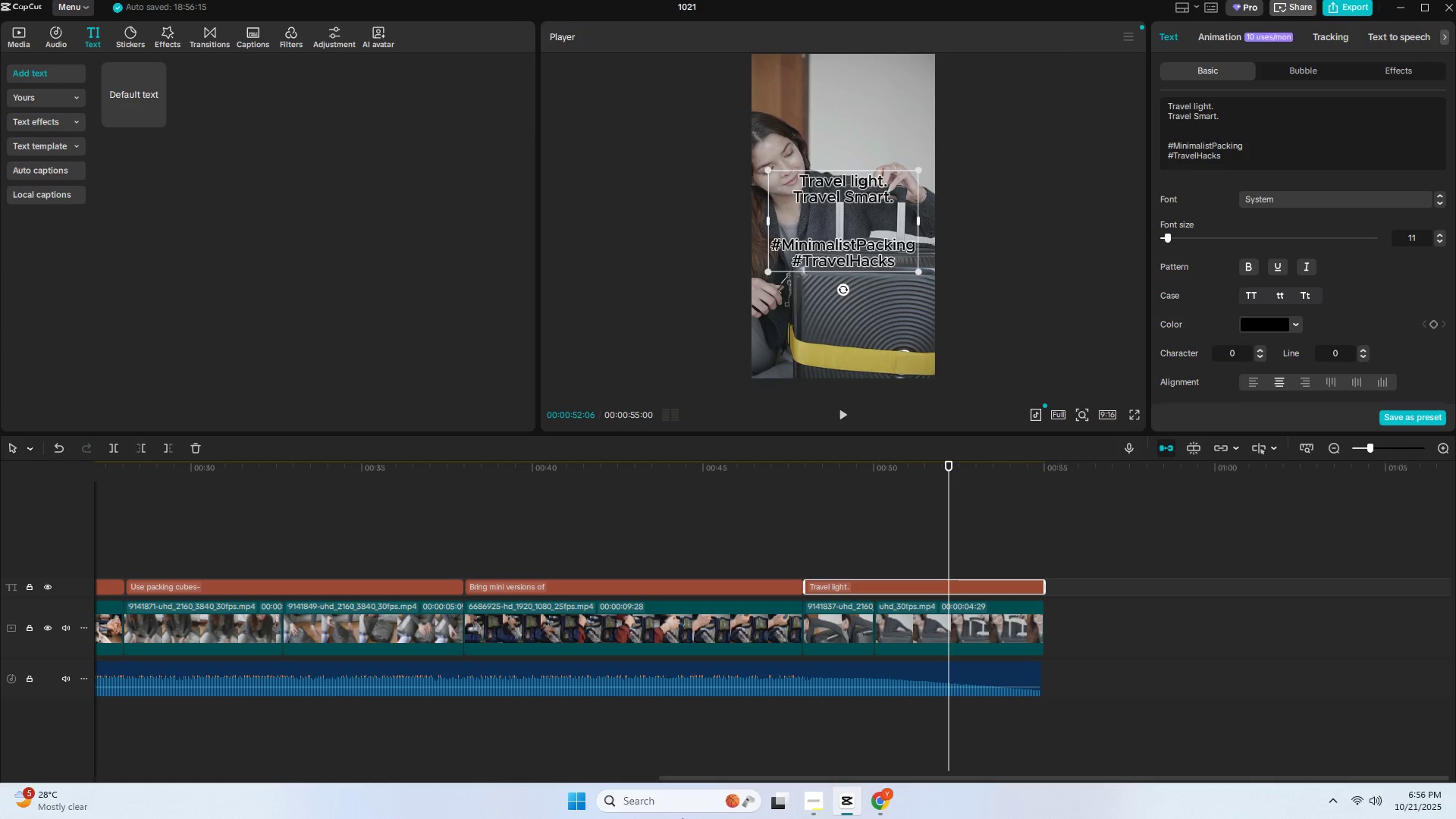 
key(Alt+AltLeft)
 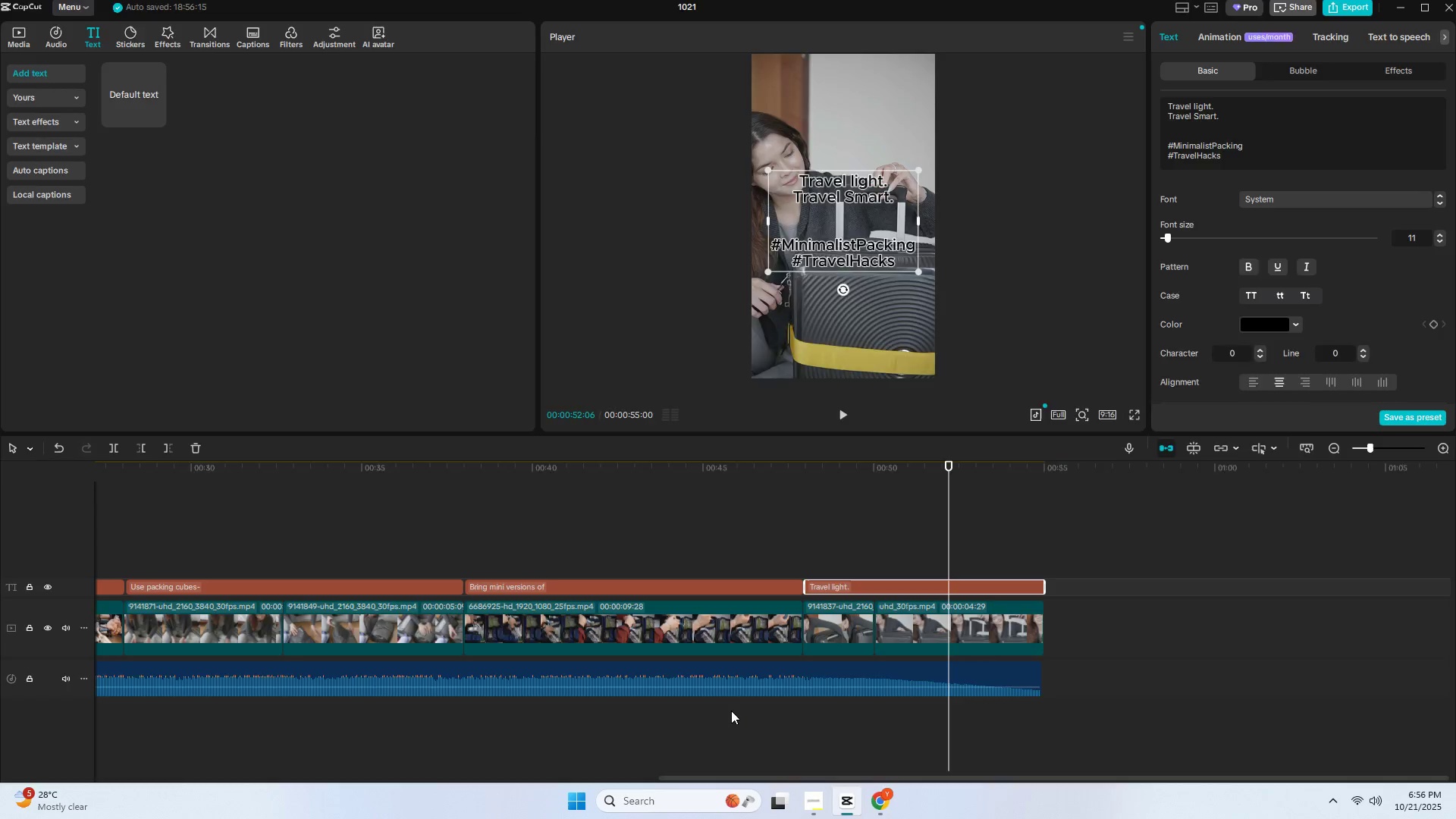 
key(Alt+Tab)